 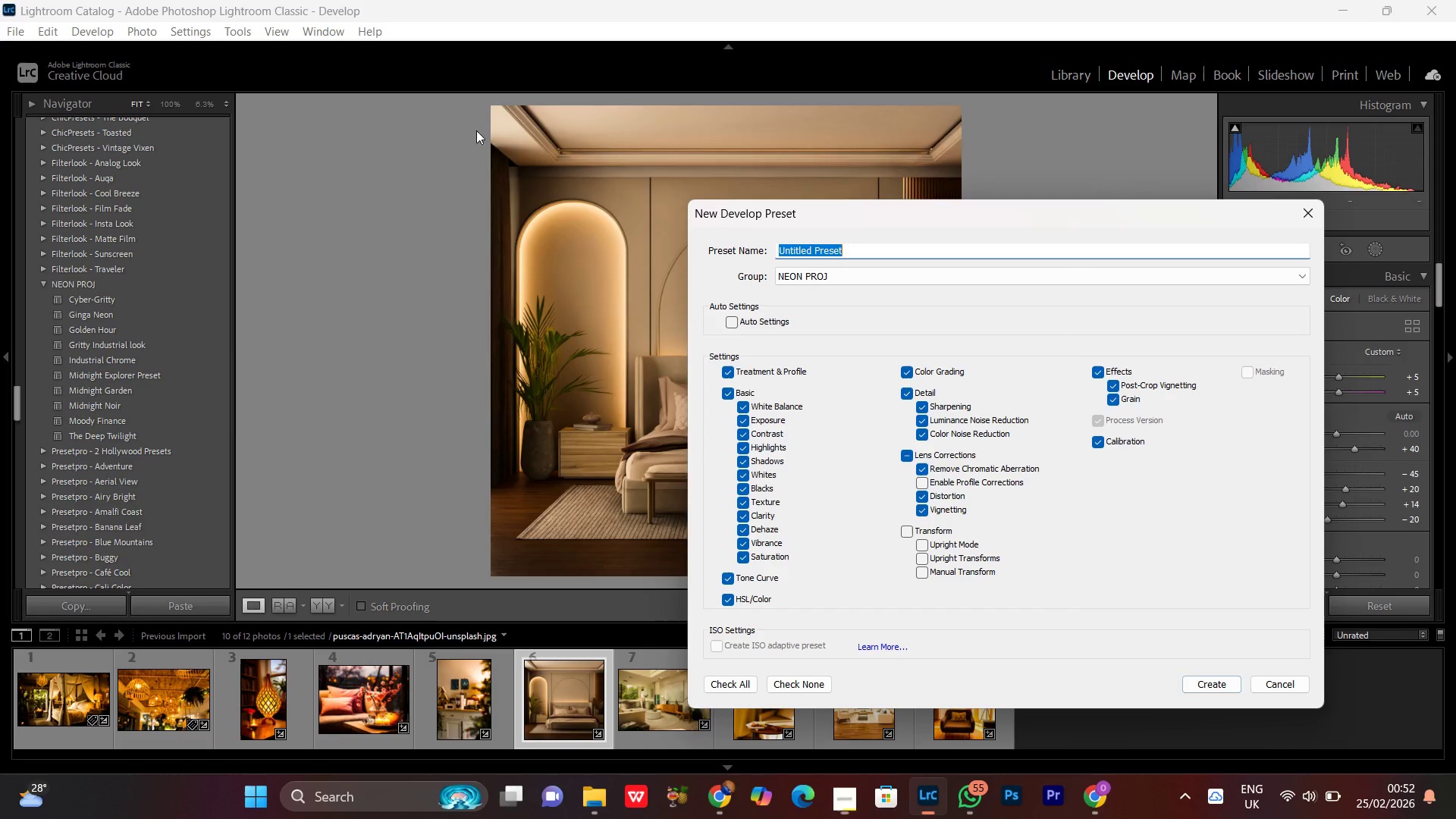 
left_click([871, 246])
 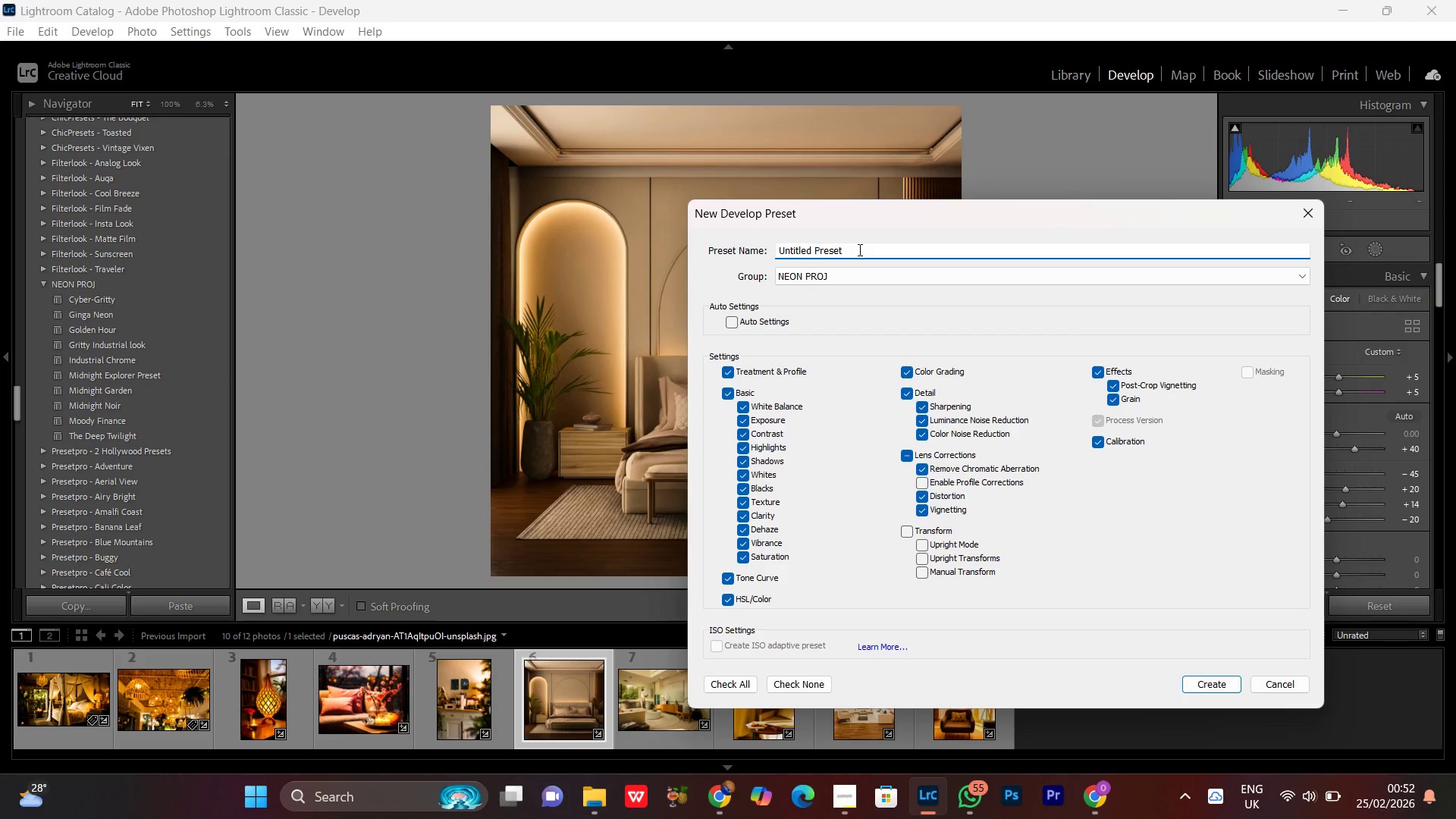 
key(Control+A)
 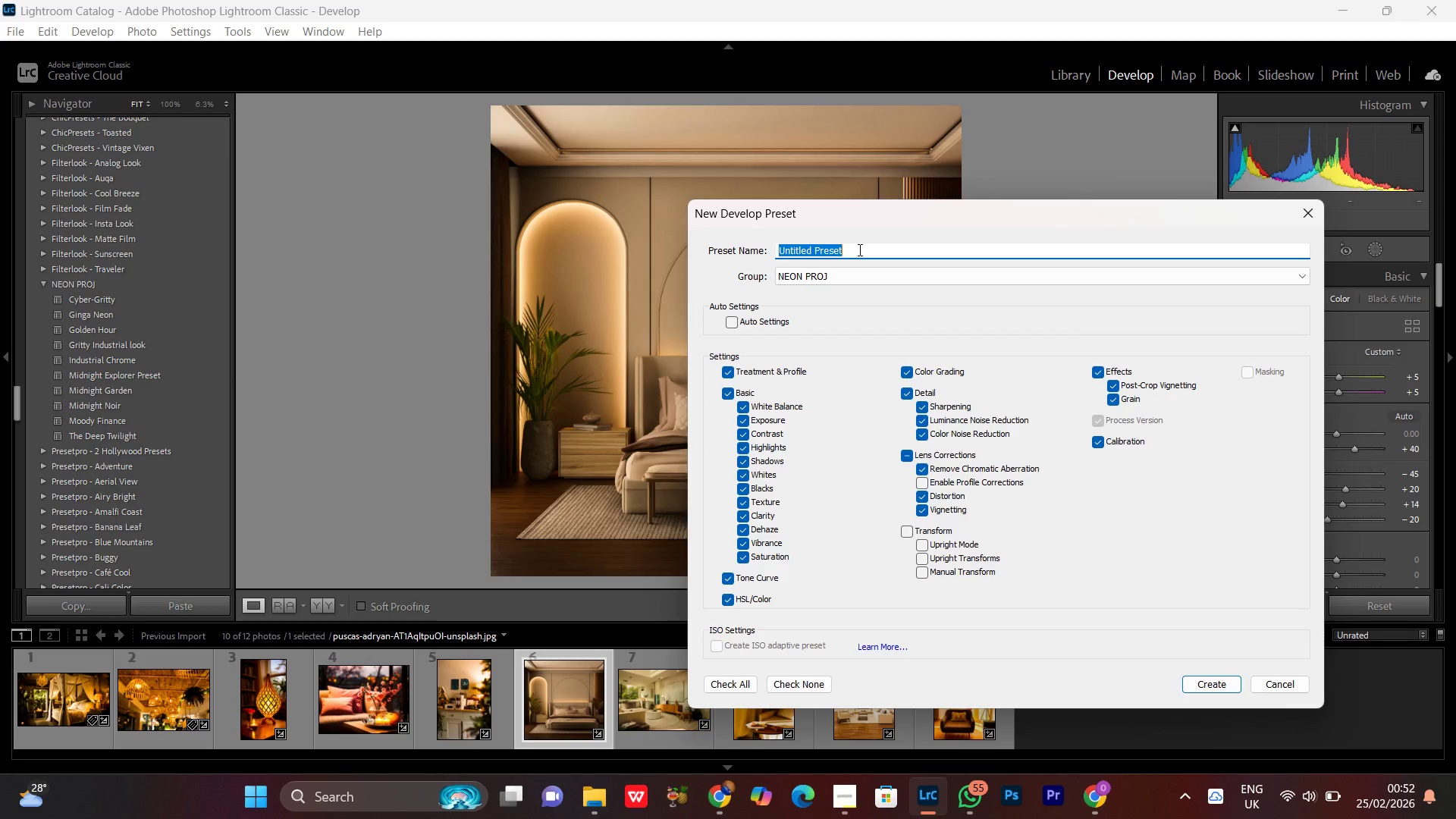 
key(Control+V)
 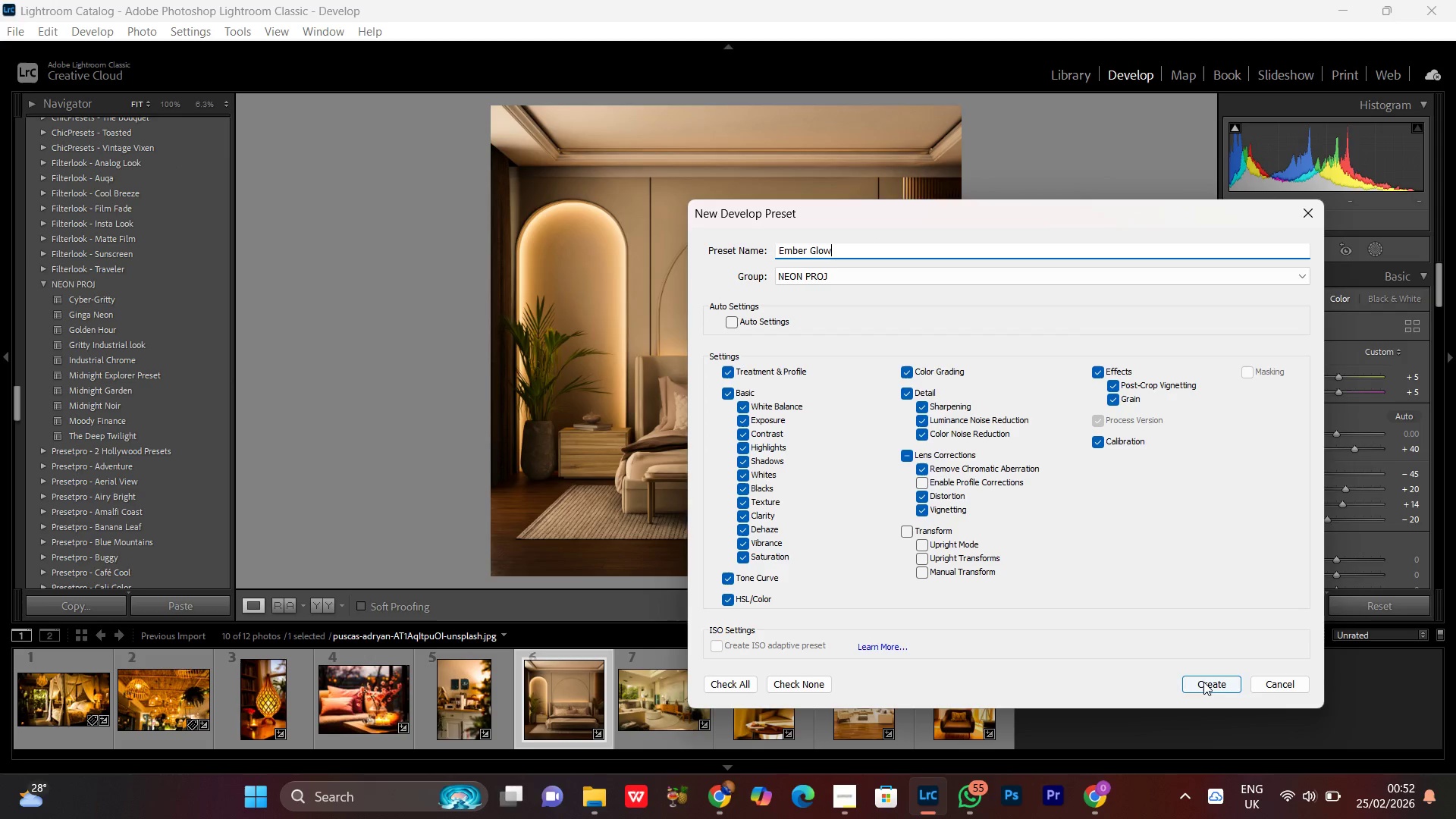 
left_click([1203, 682])
 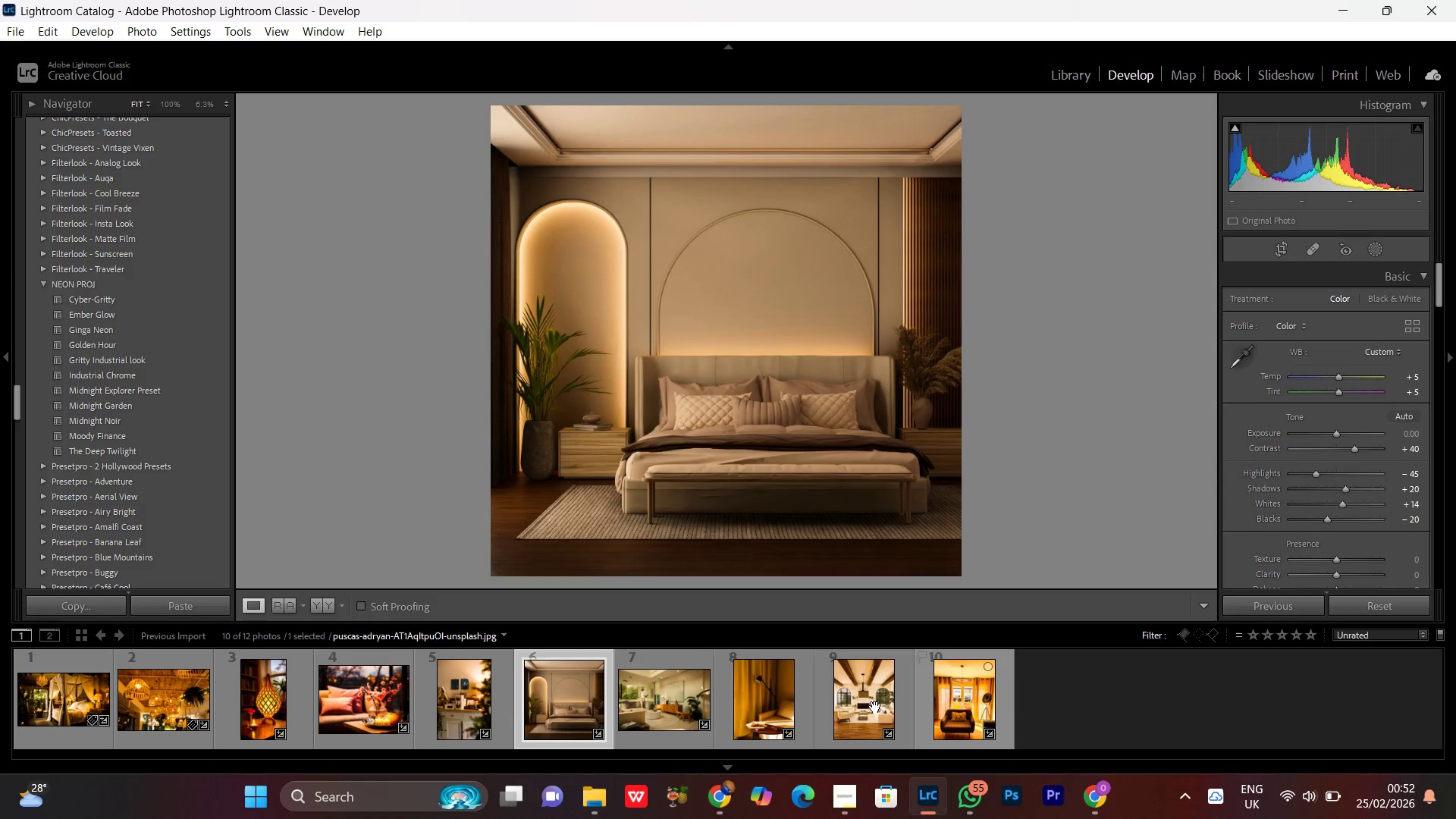 
hold_key(key=ControlLeft, duration=0.36)